 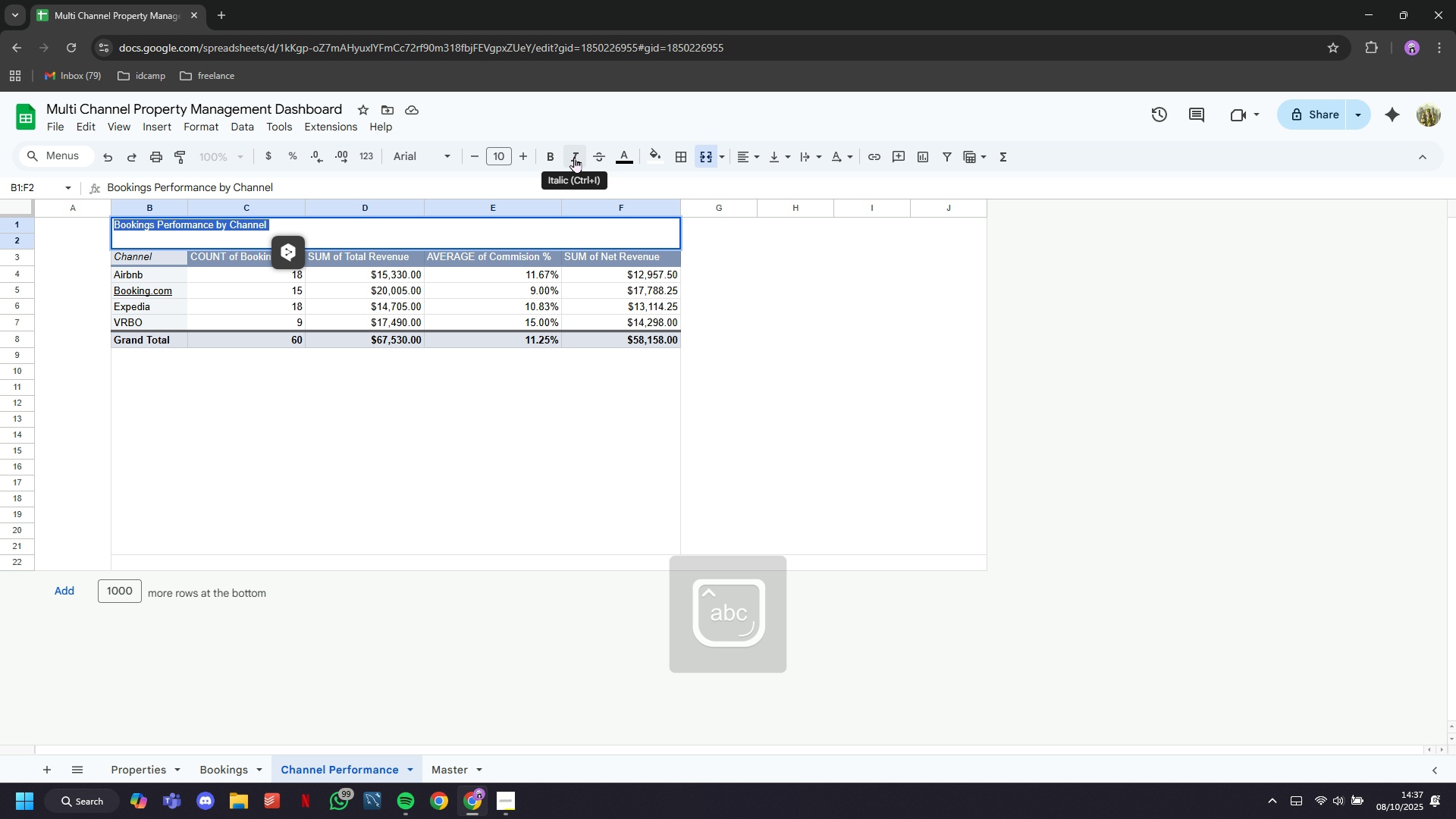 
double_click([528, 157])
 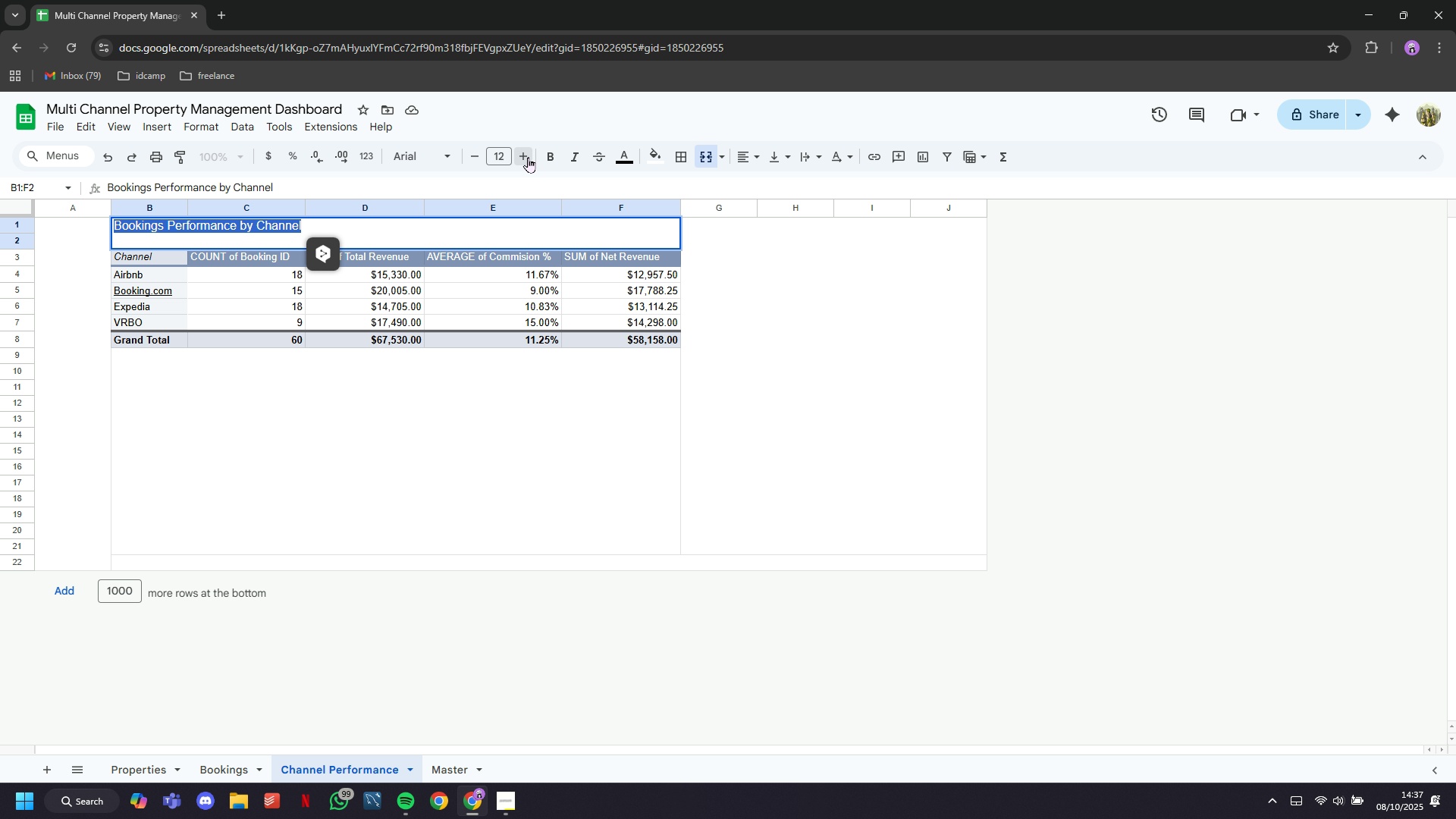 
triple_click([528, 157])
 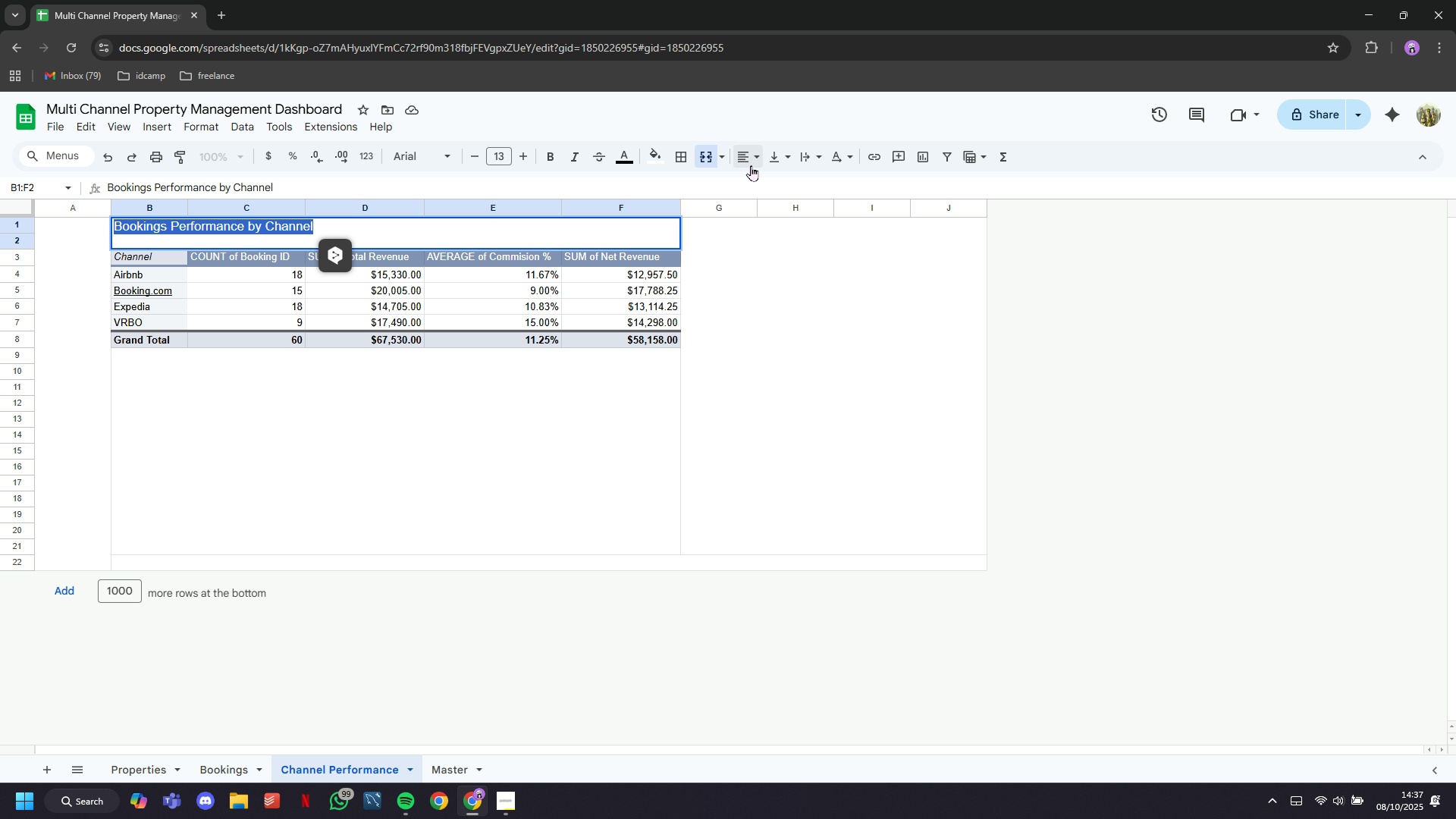 
left_click([749, 165])
 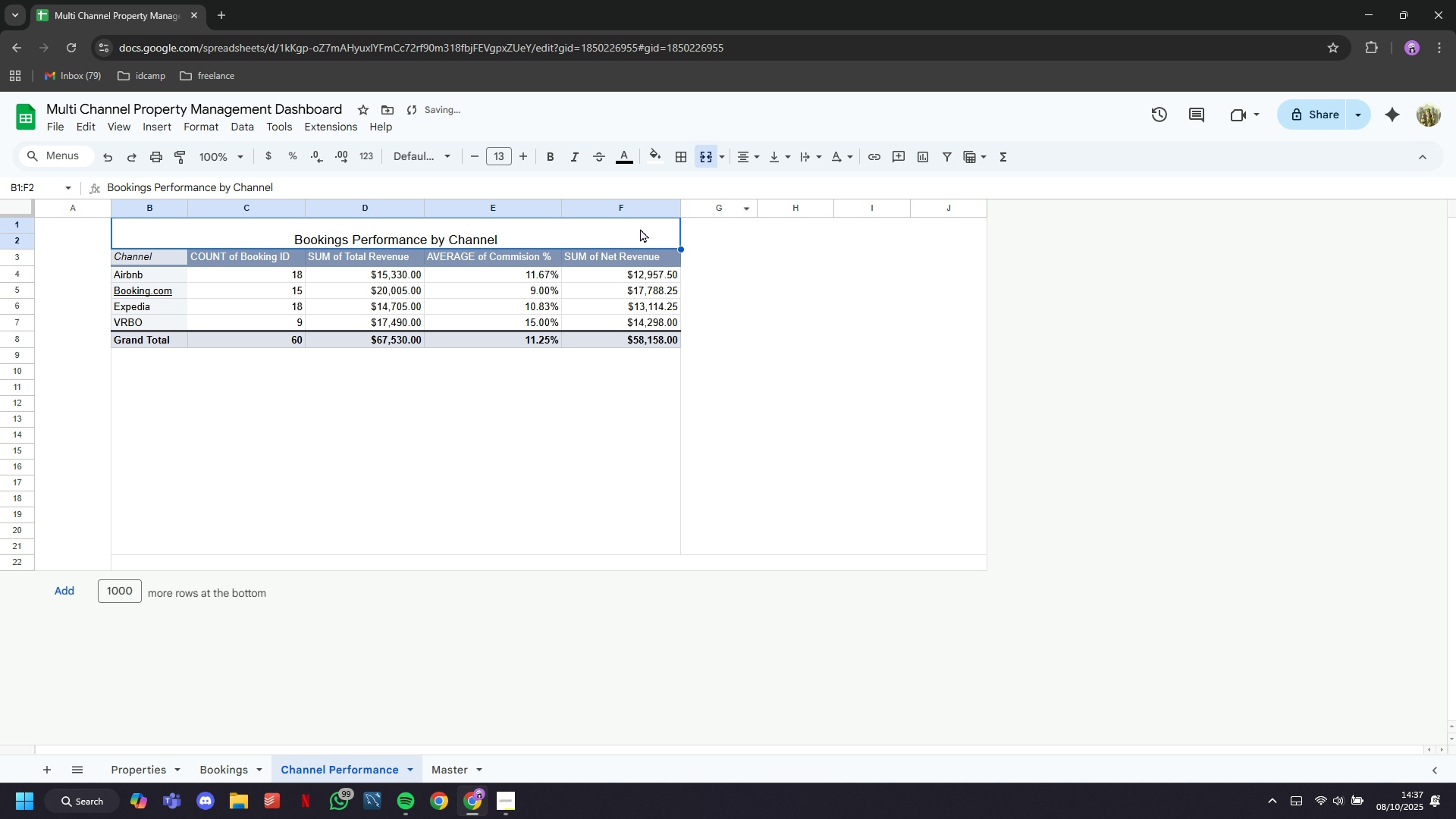 
left_click([763, 257])
 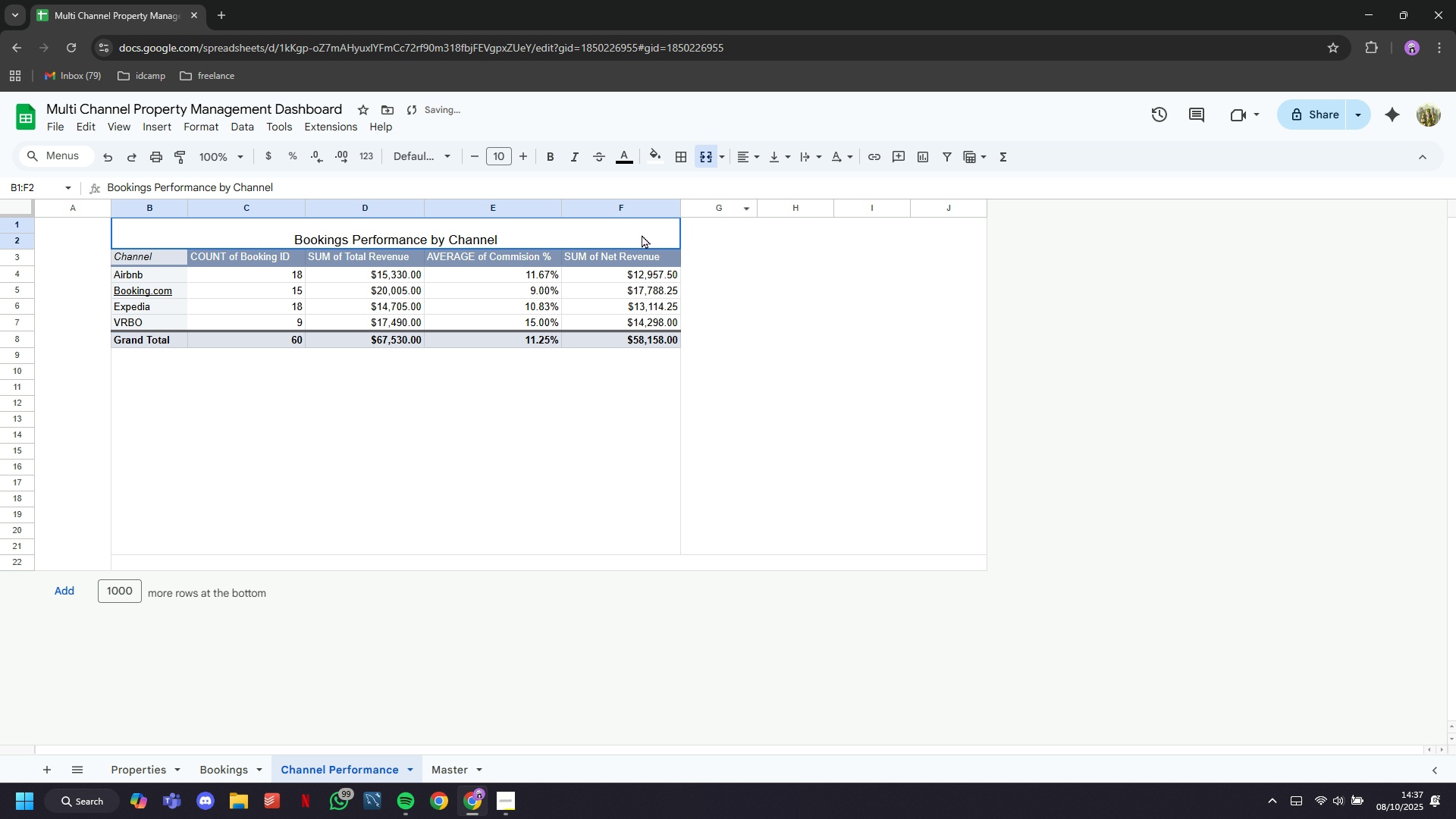 
left_click([642, 234])
 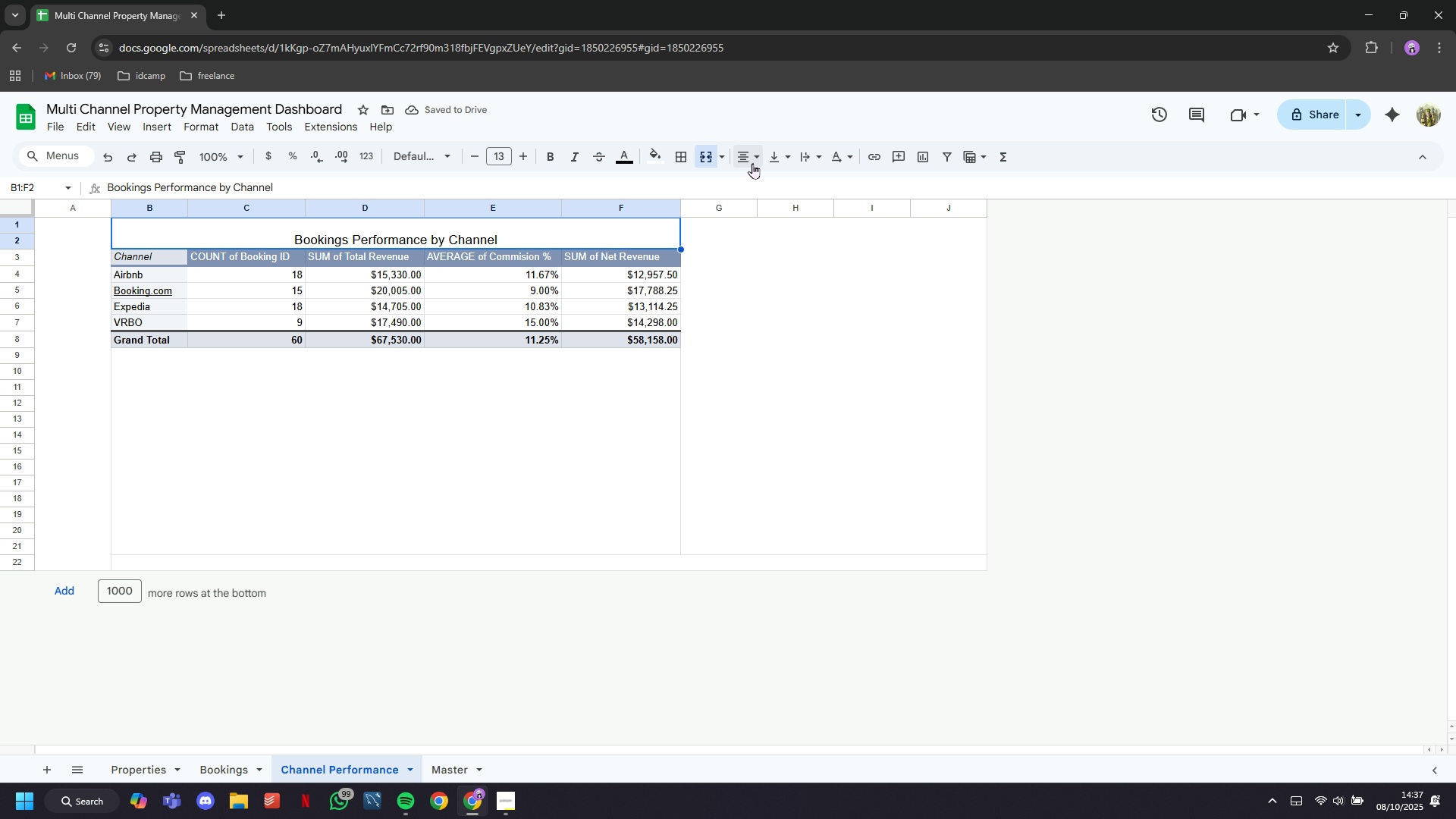 
left_click([753, 159])
 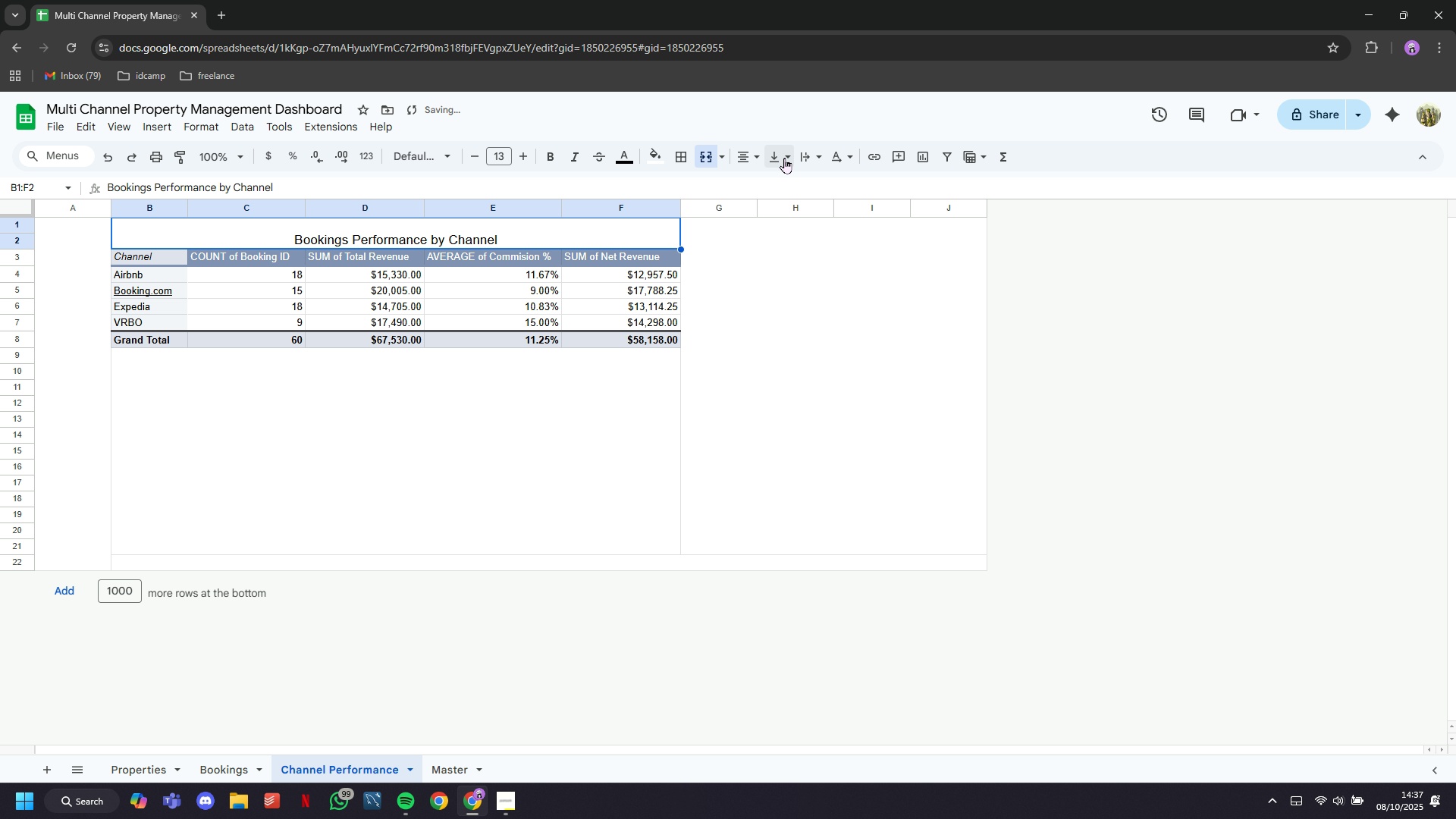 
left_click([784, 158])
 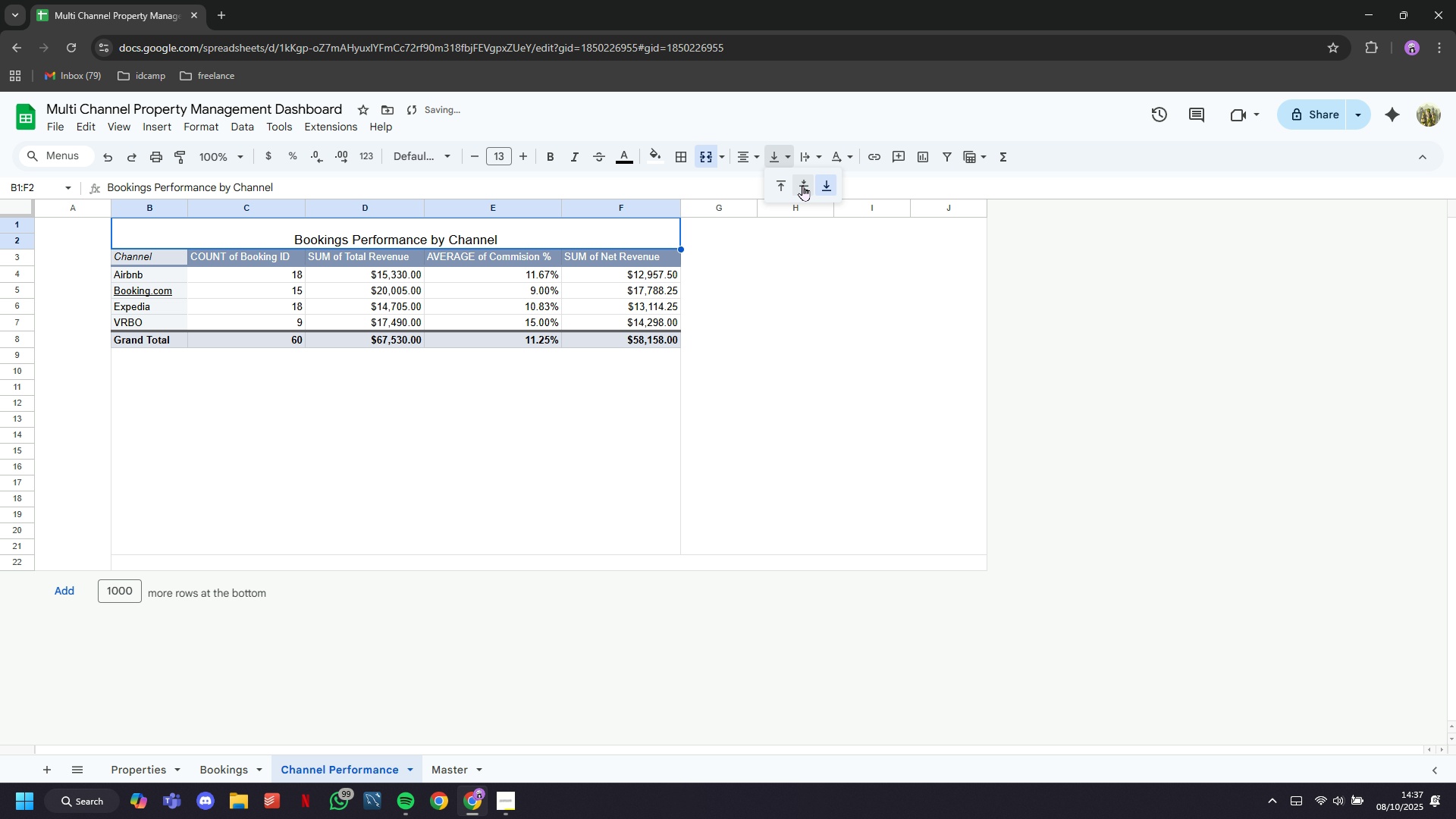 
left_click([802, 186])
 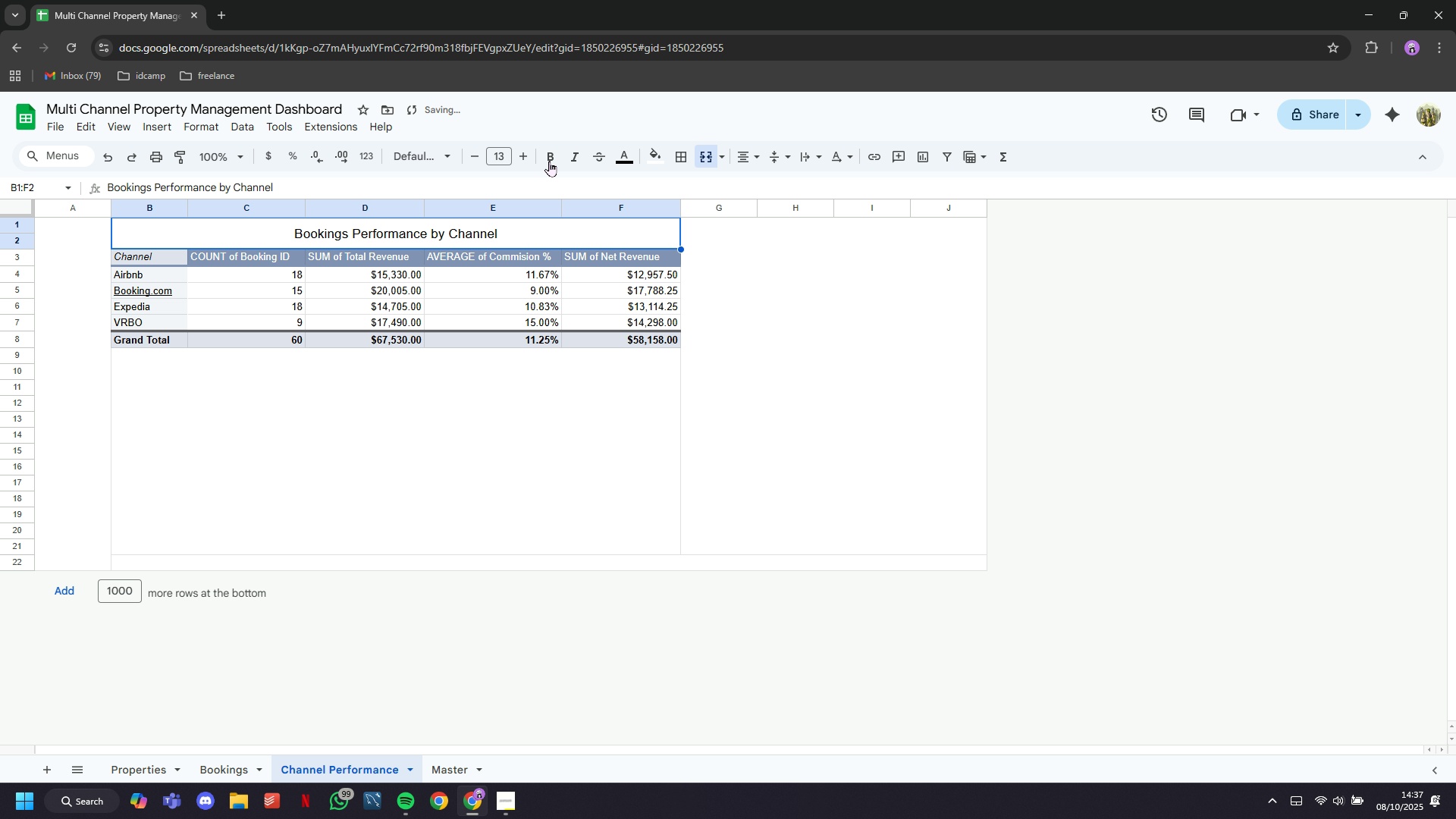 
left_click([545, 160])
 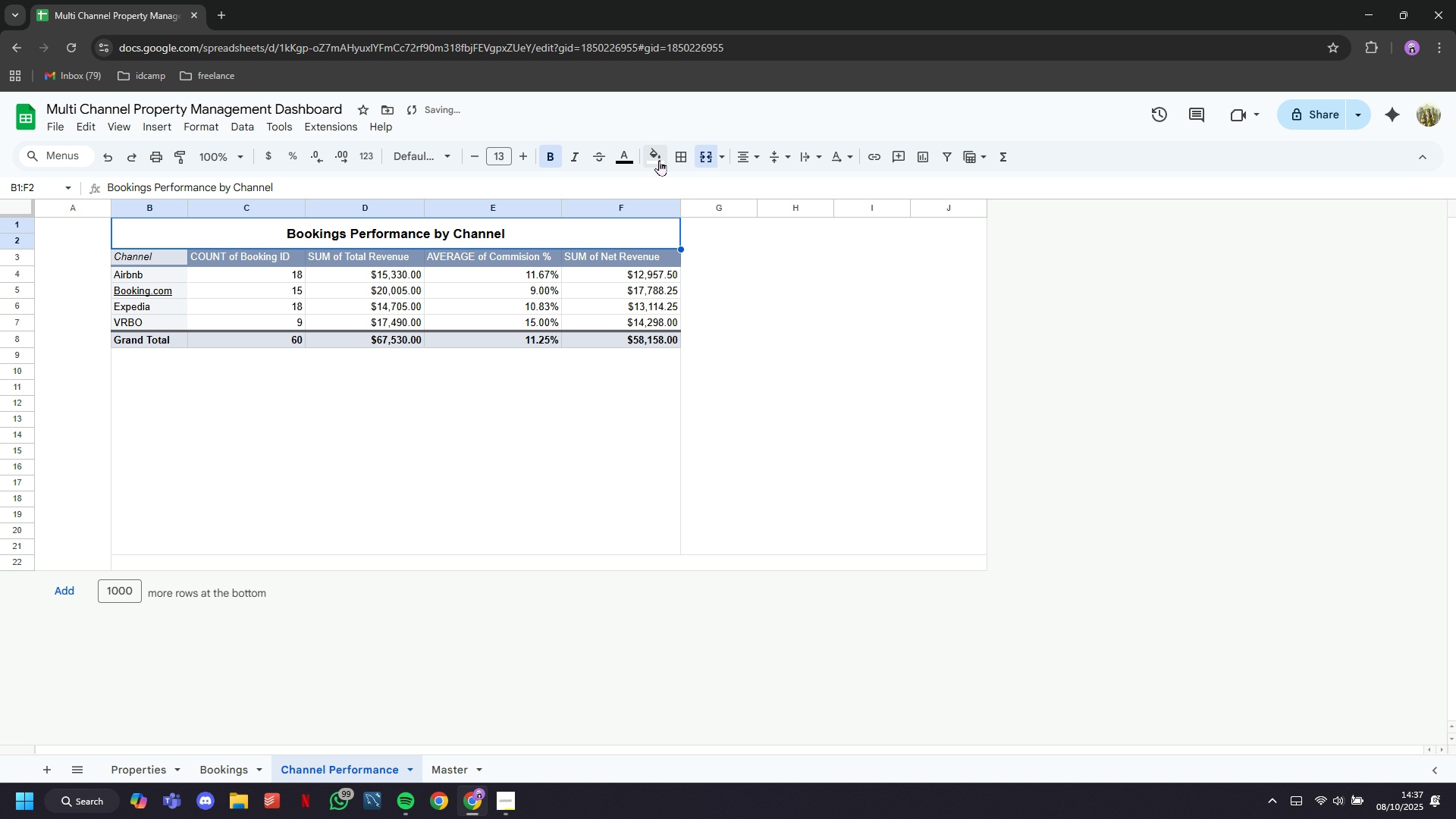 
left_click([660, 160])
 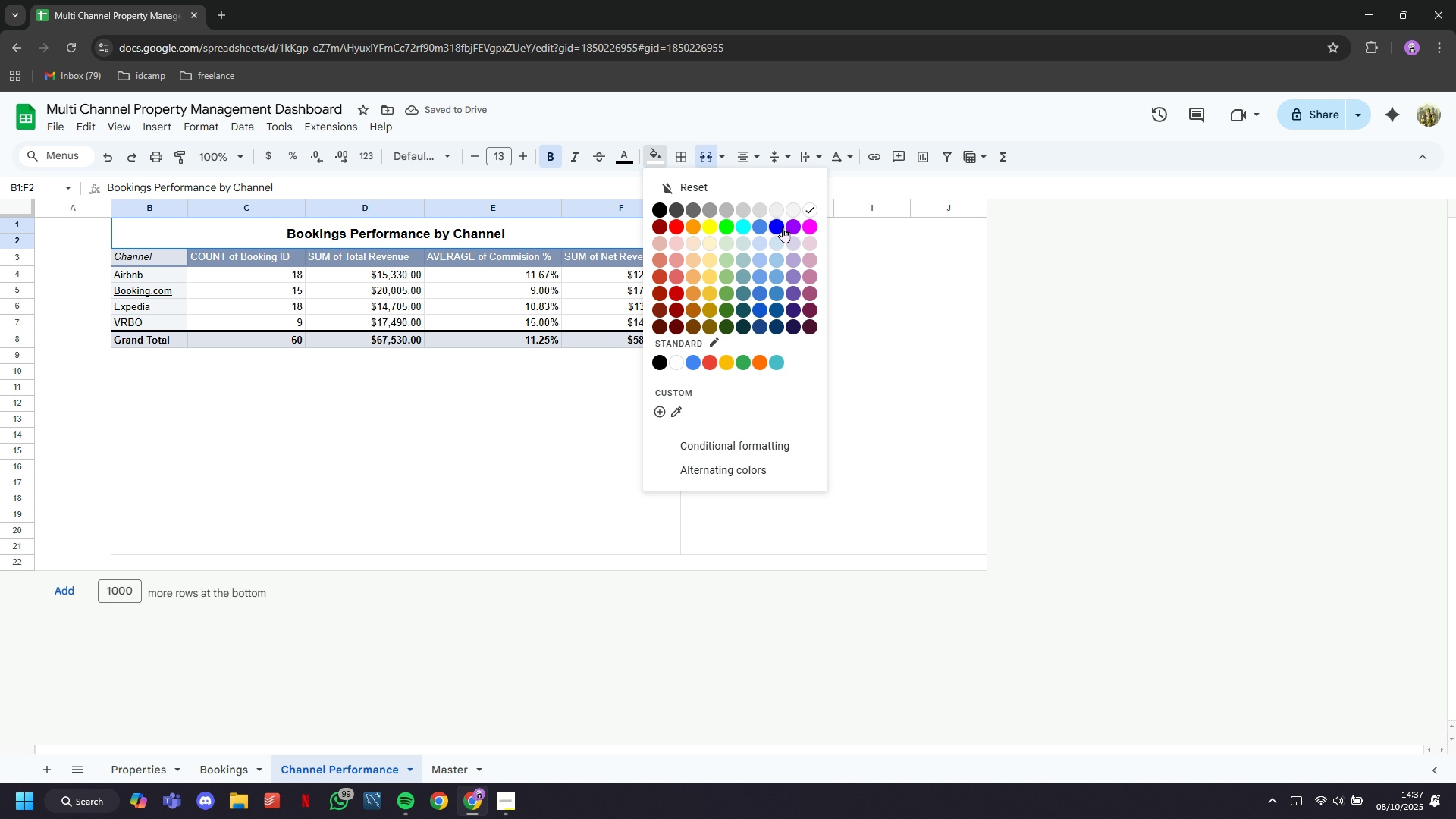 
left_click([777, 243])
 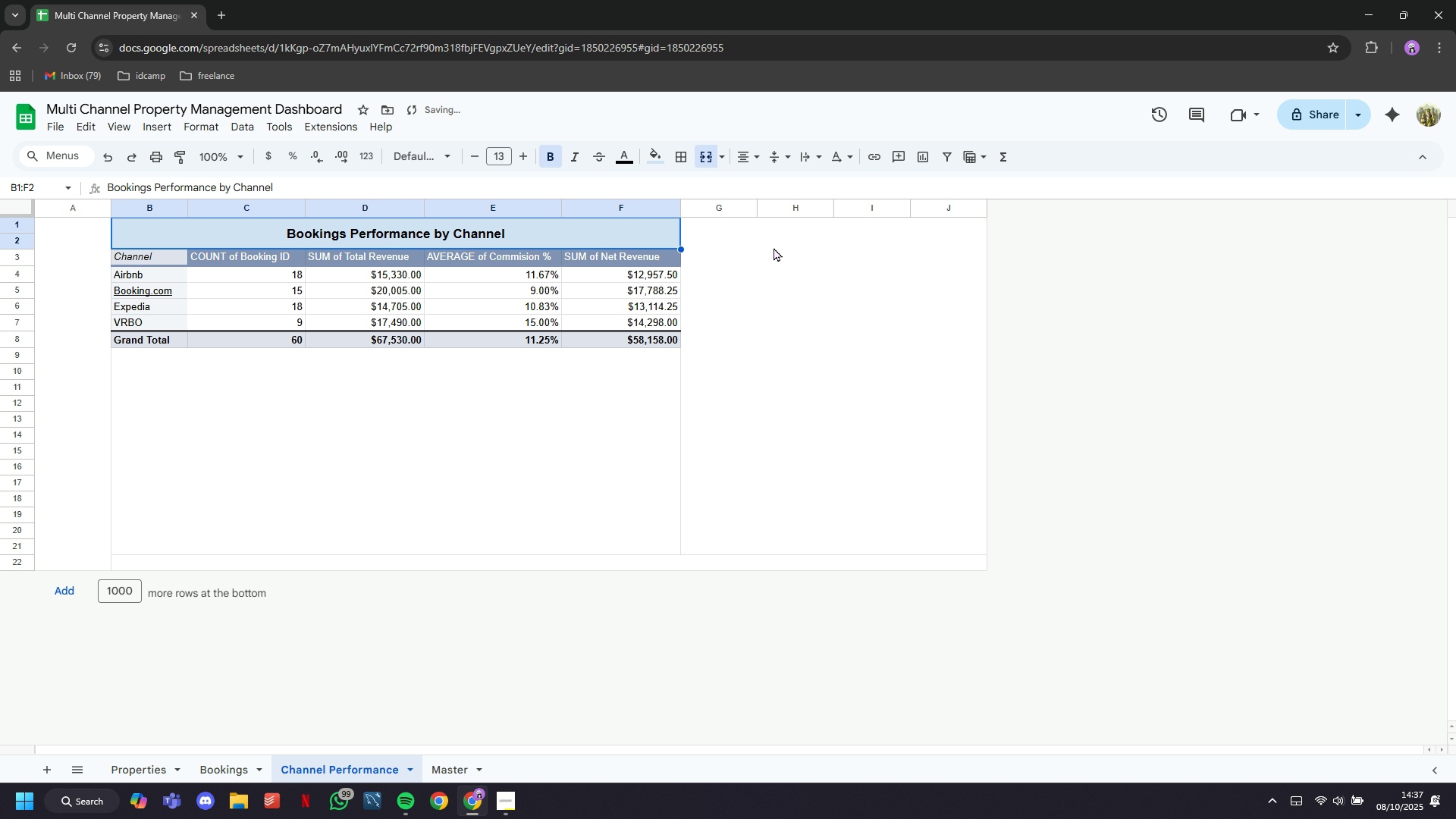 
left_click([773, 253])
 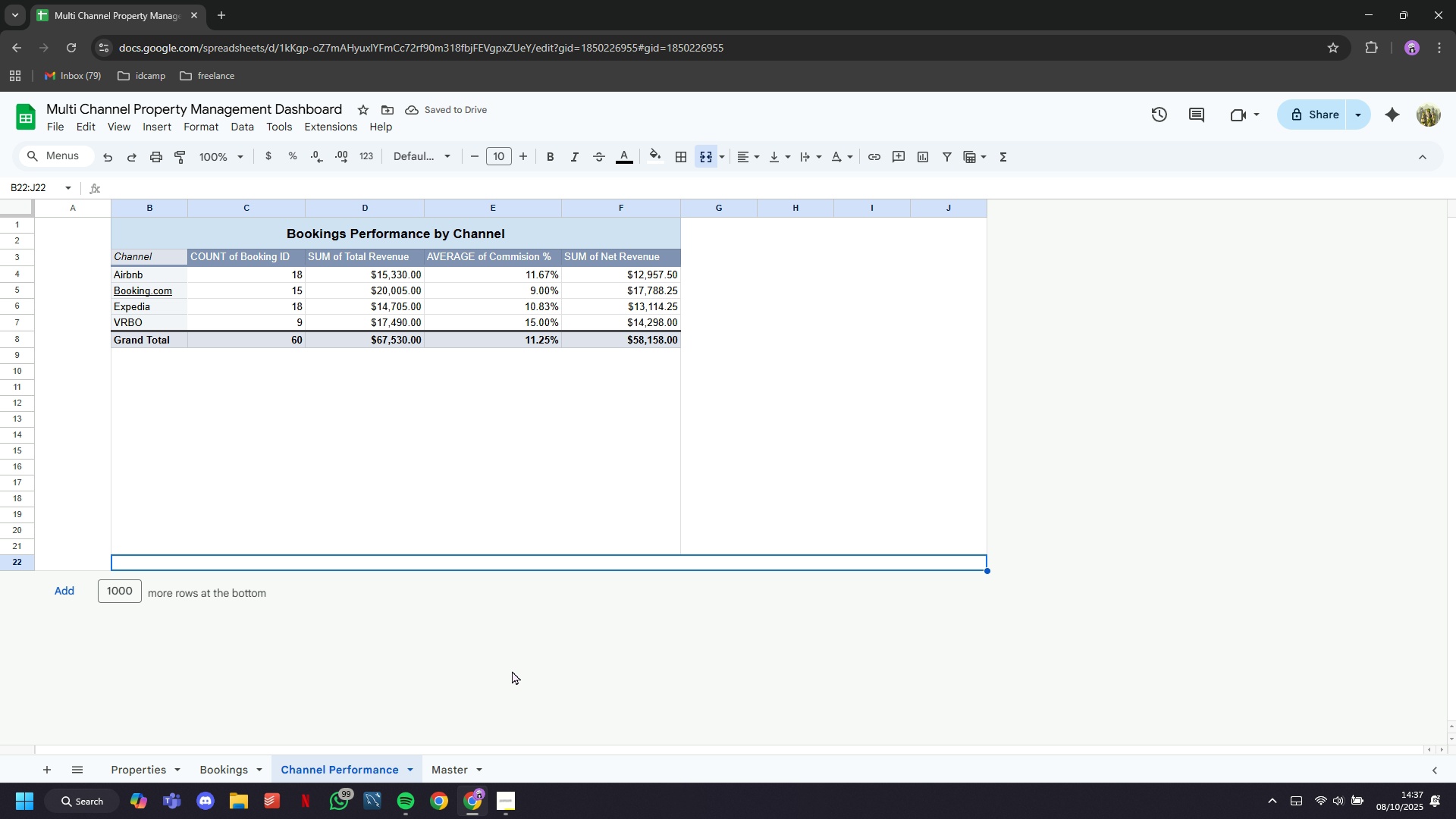 
scroll: coordinate [535, 543], scroll_direction: up, amount: 7.0
 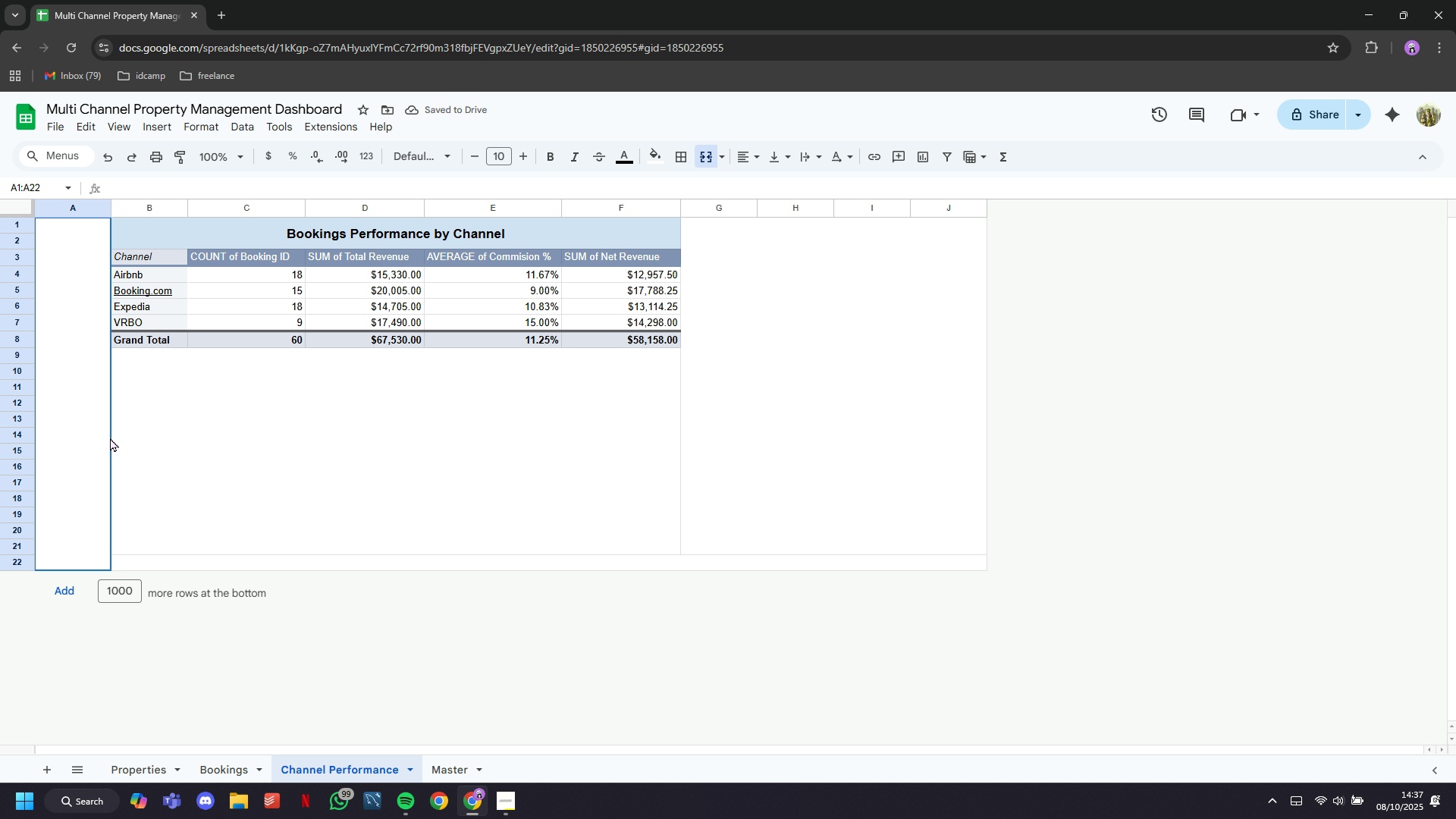 
left_click([110, 438])
 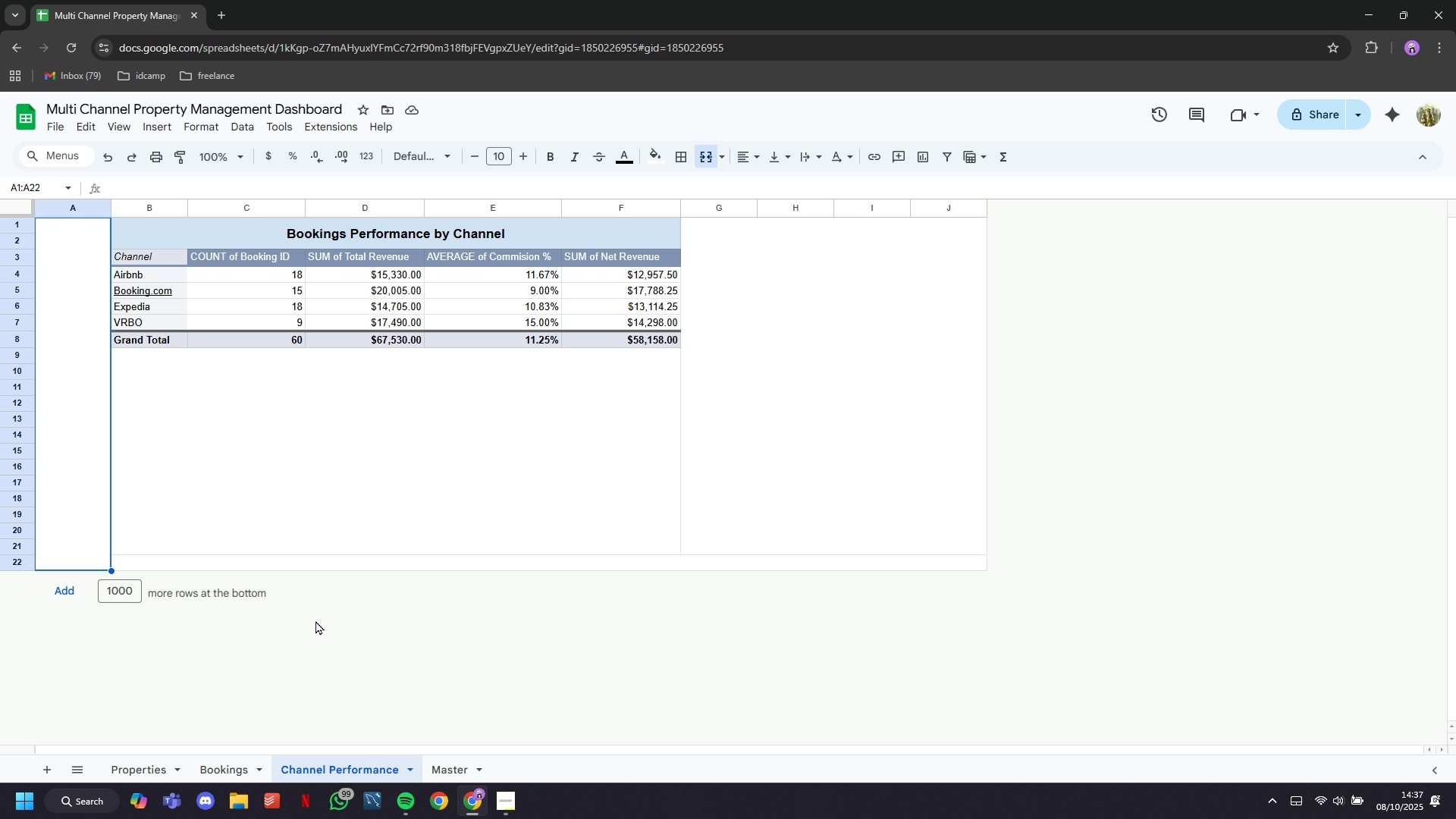 
left_click([315, 623])
 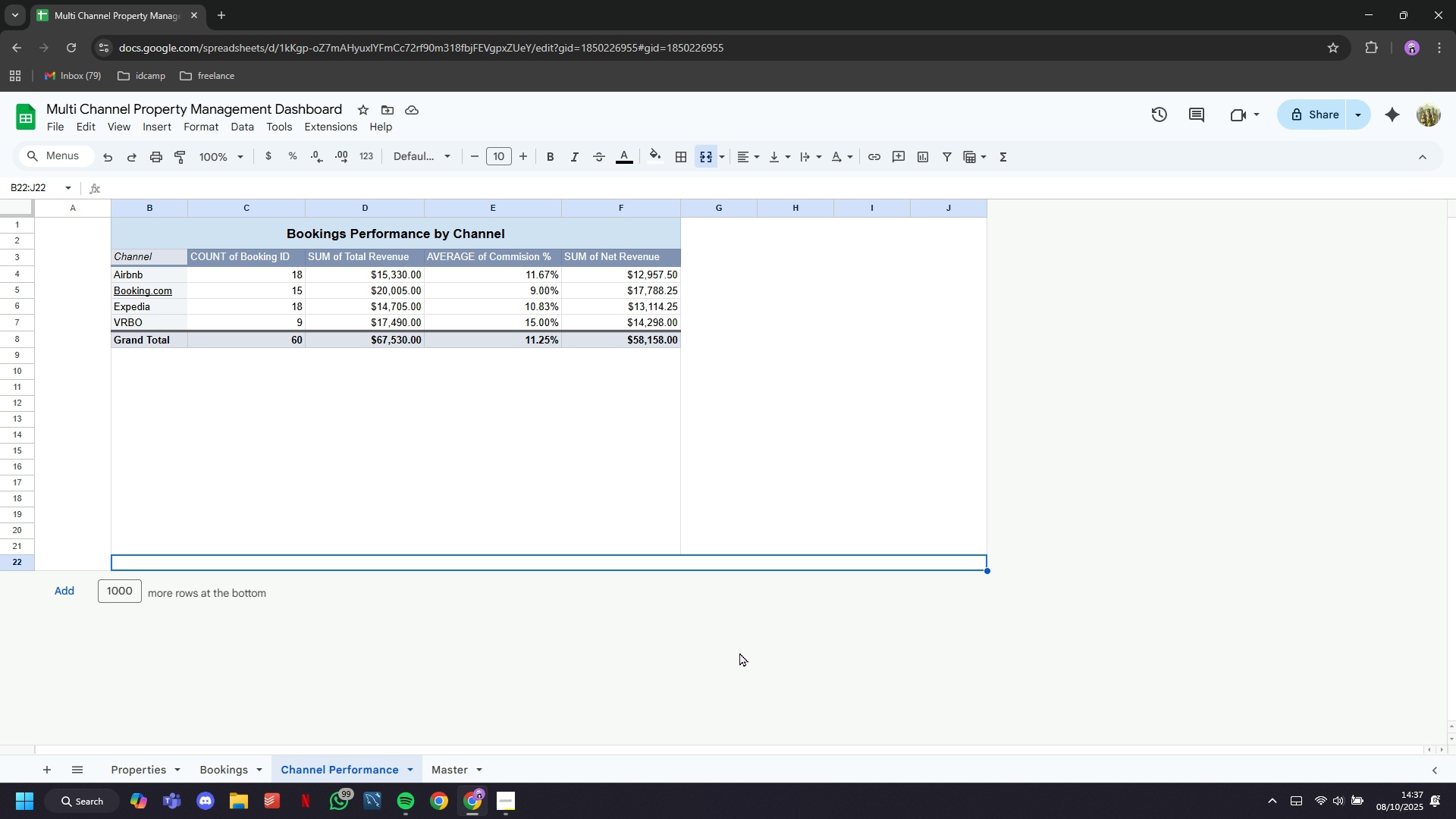 
left_click([739, 652])
 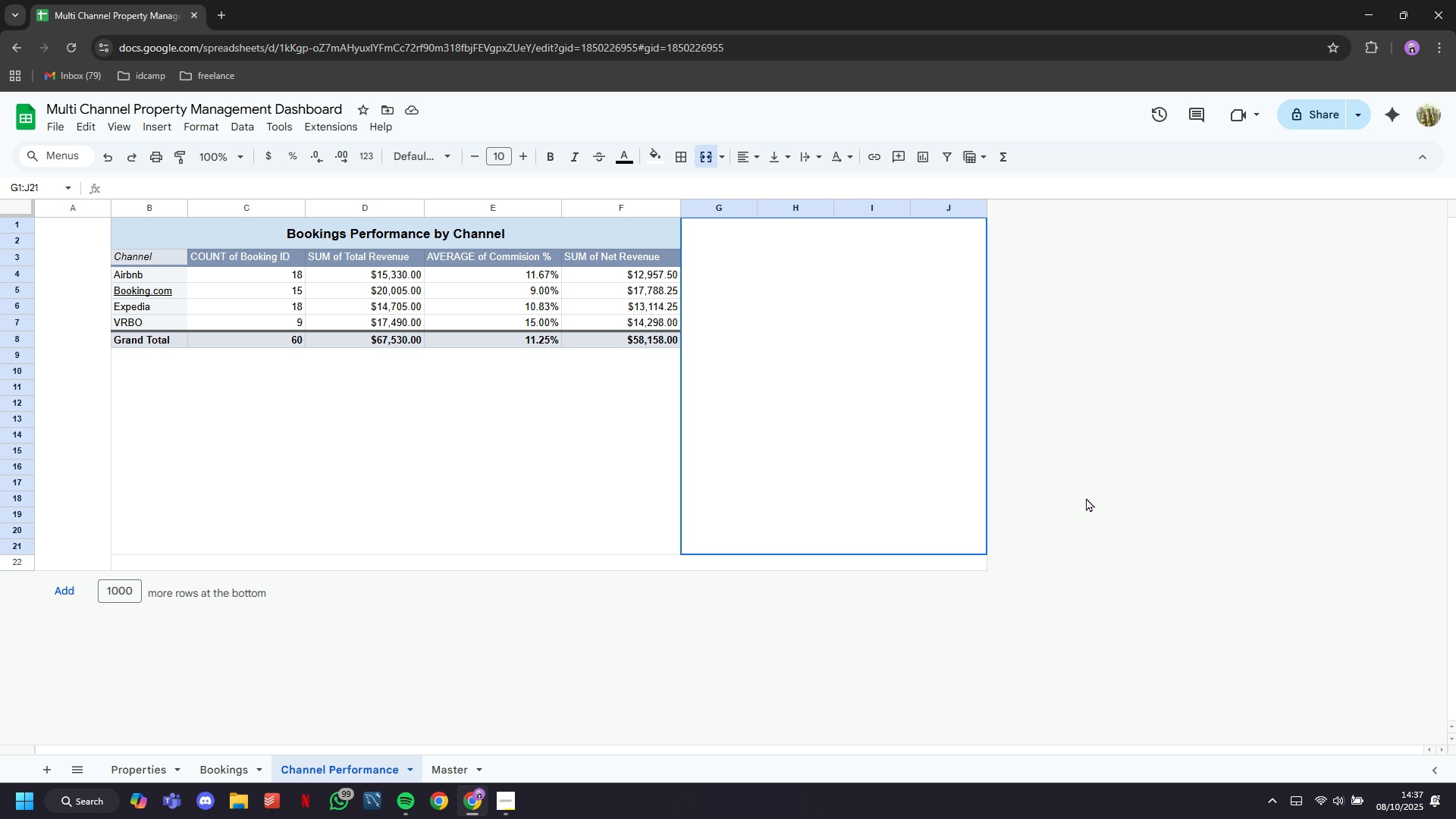 
left_click([1086, 497])
 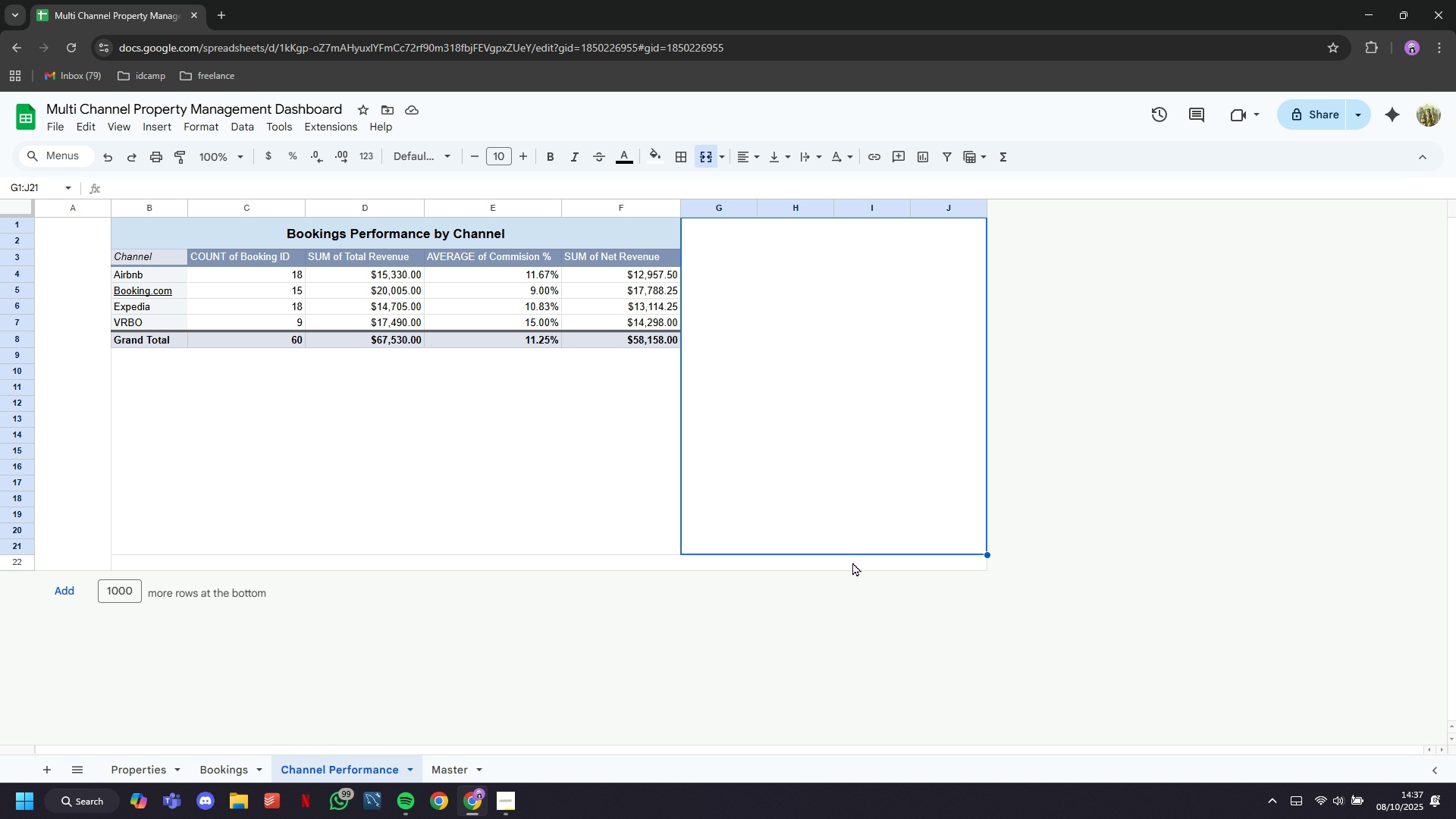 
left_click([852, 562])
 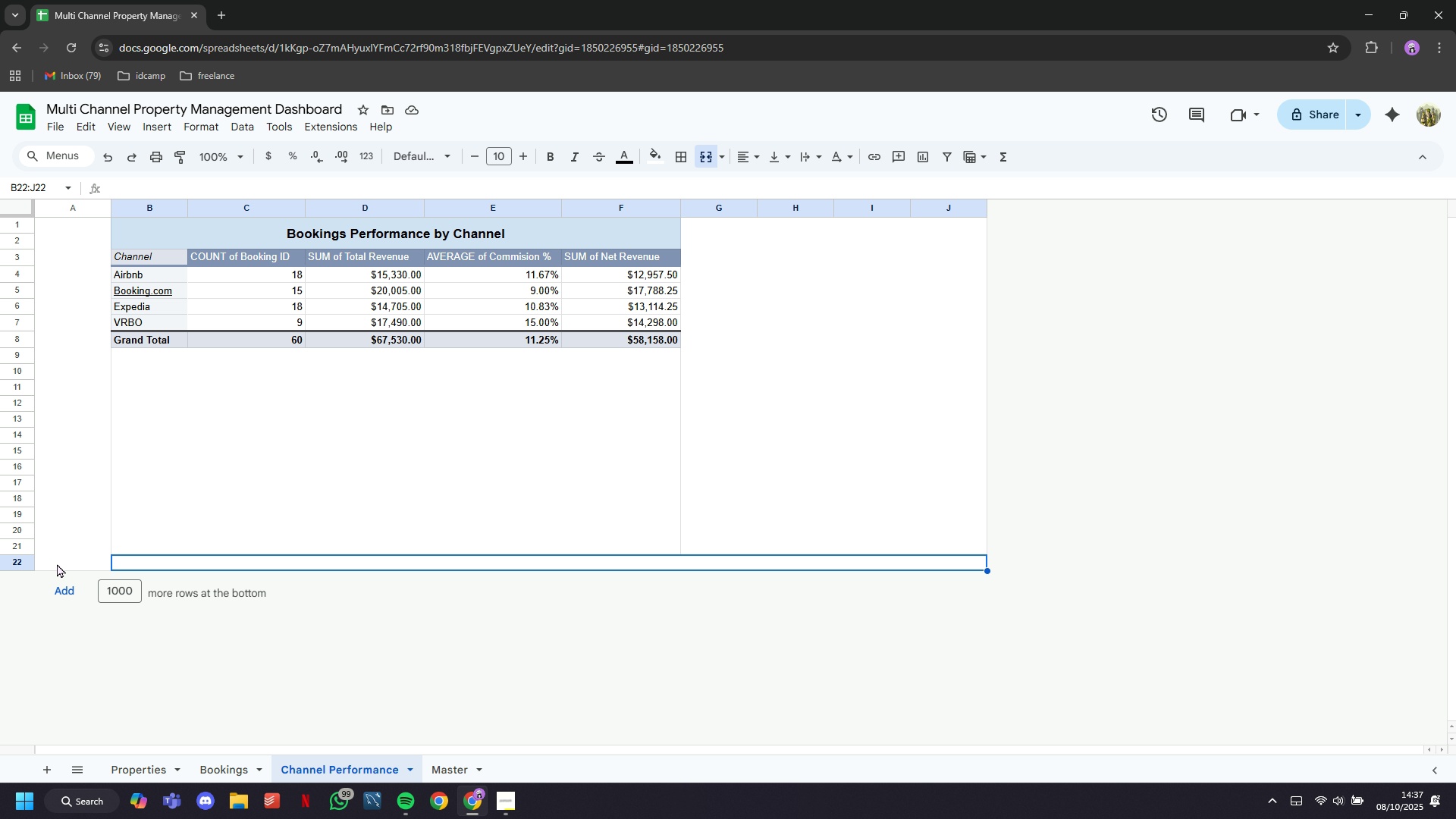 
left_click([61, 563])
 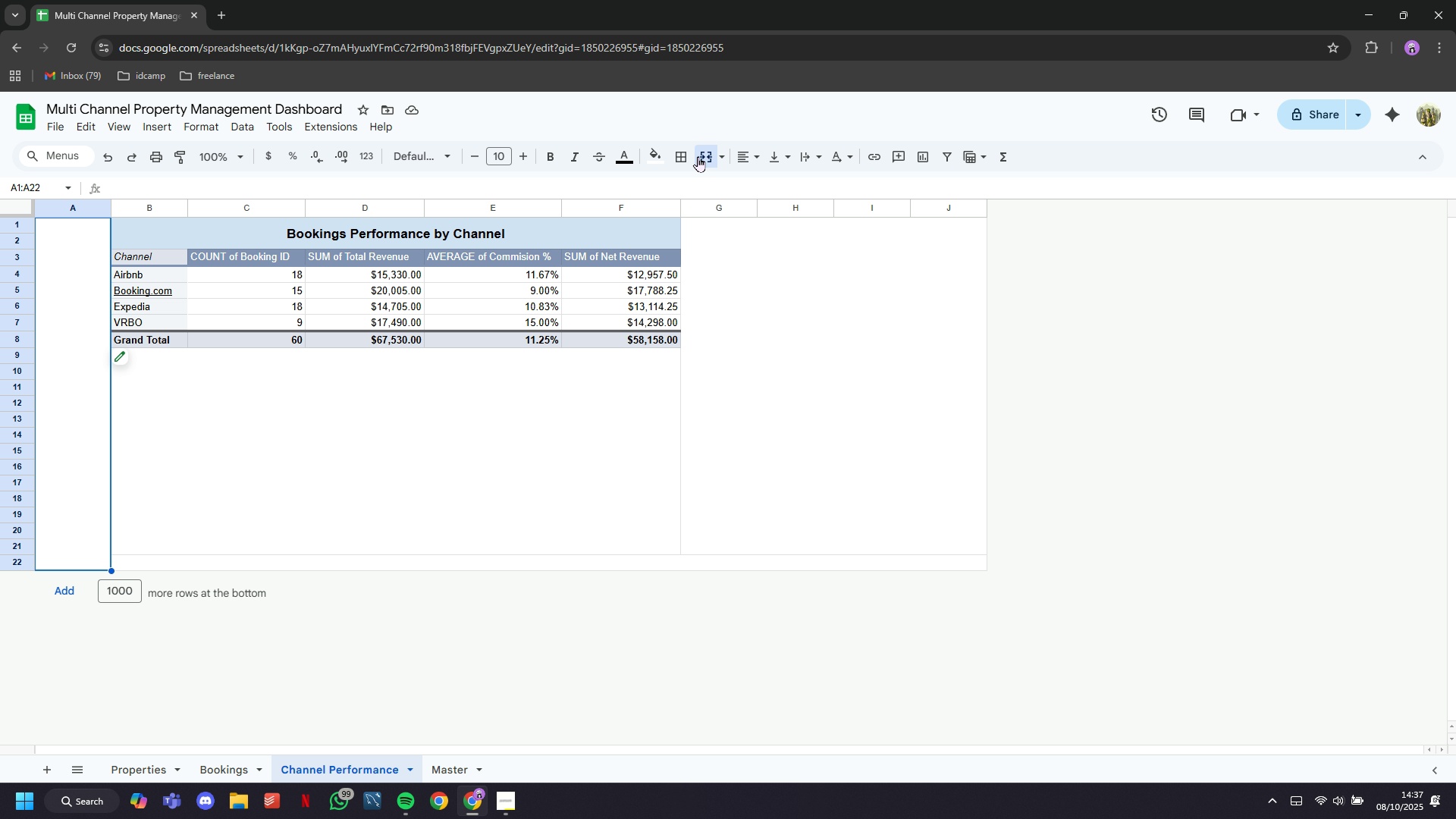 
left_click([701, 155])